 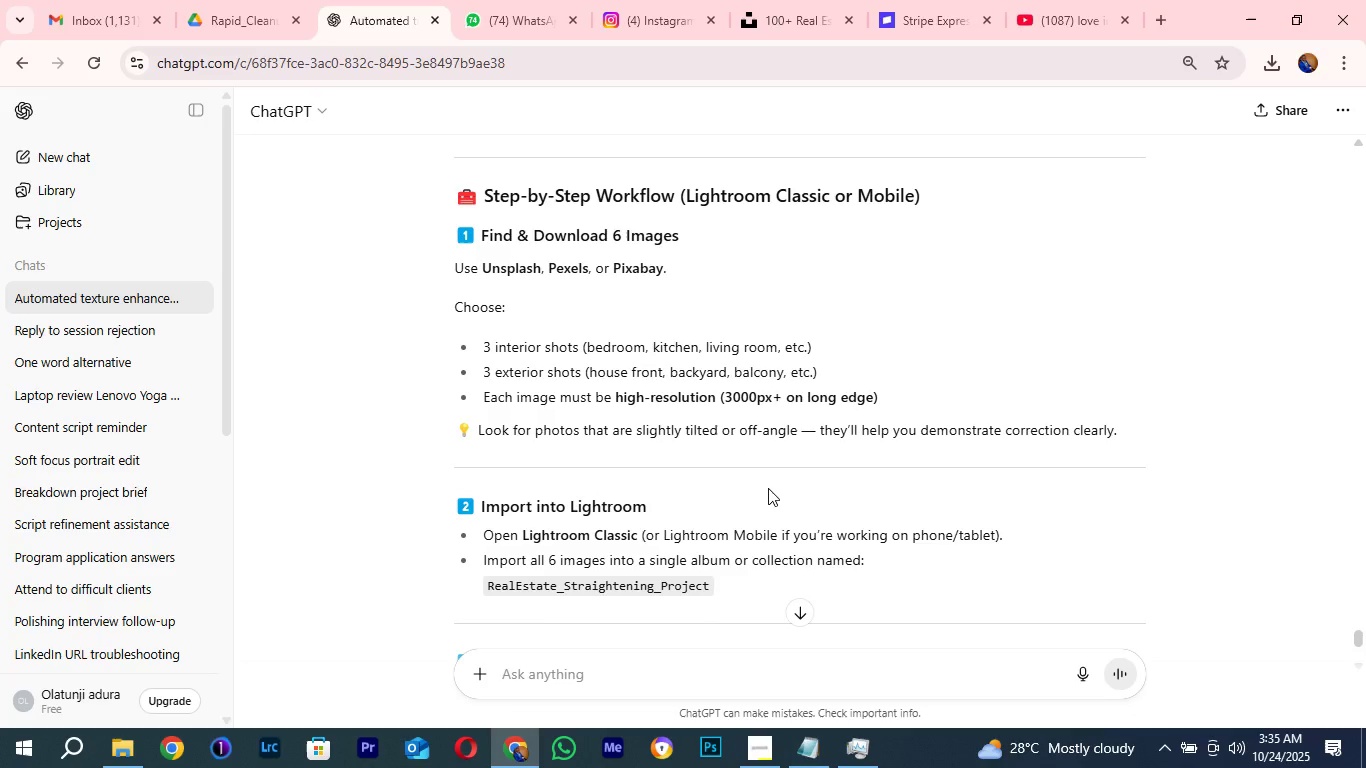 
scroll: coordinate [768, 488], scroll_direction: down, amount: 1.0
 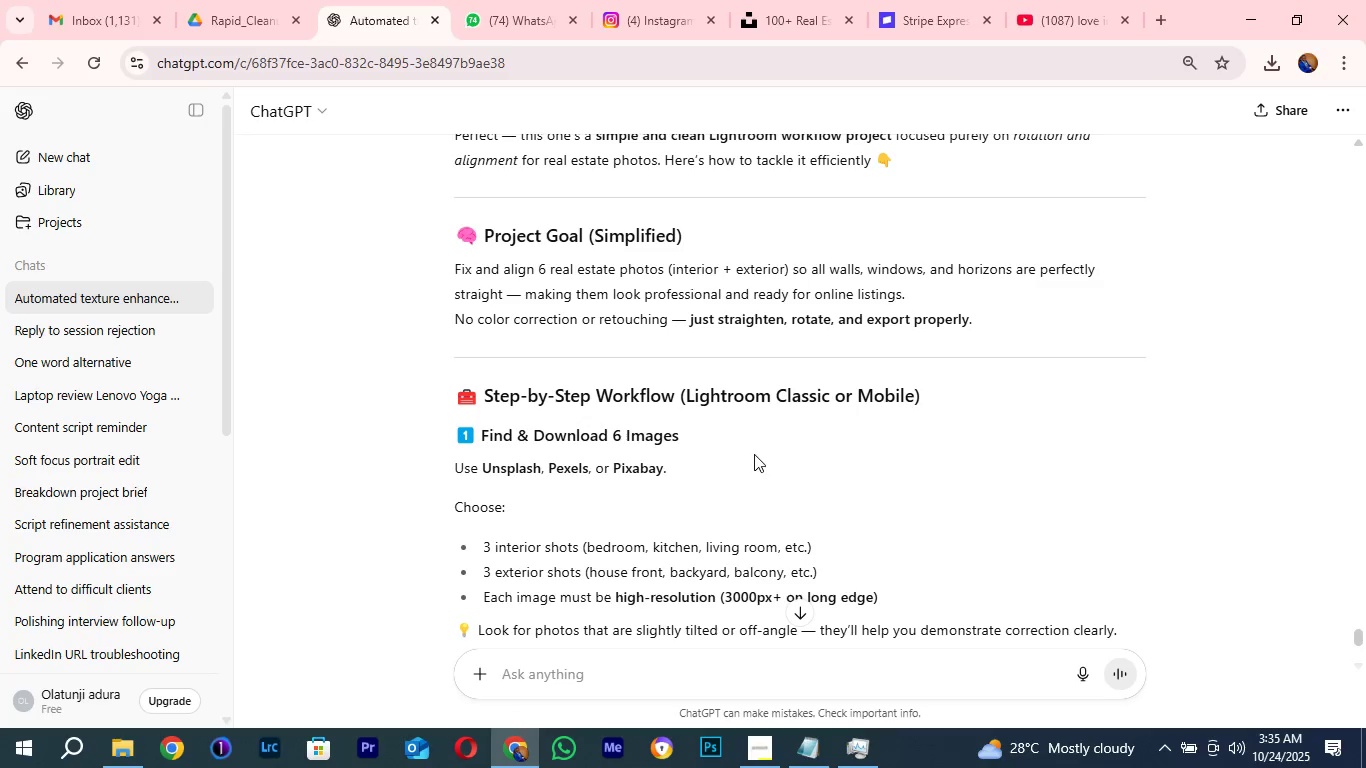 
wait(6.13)
 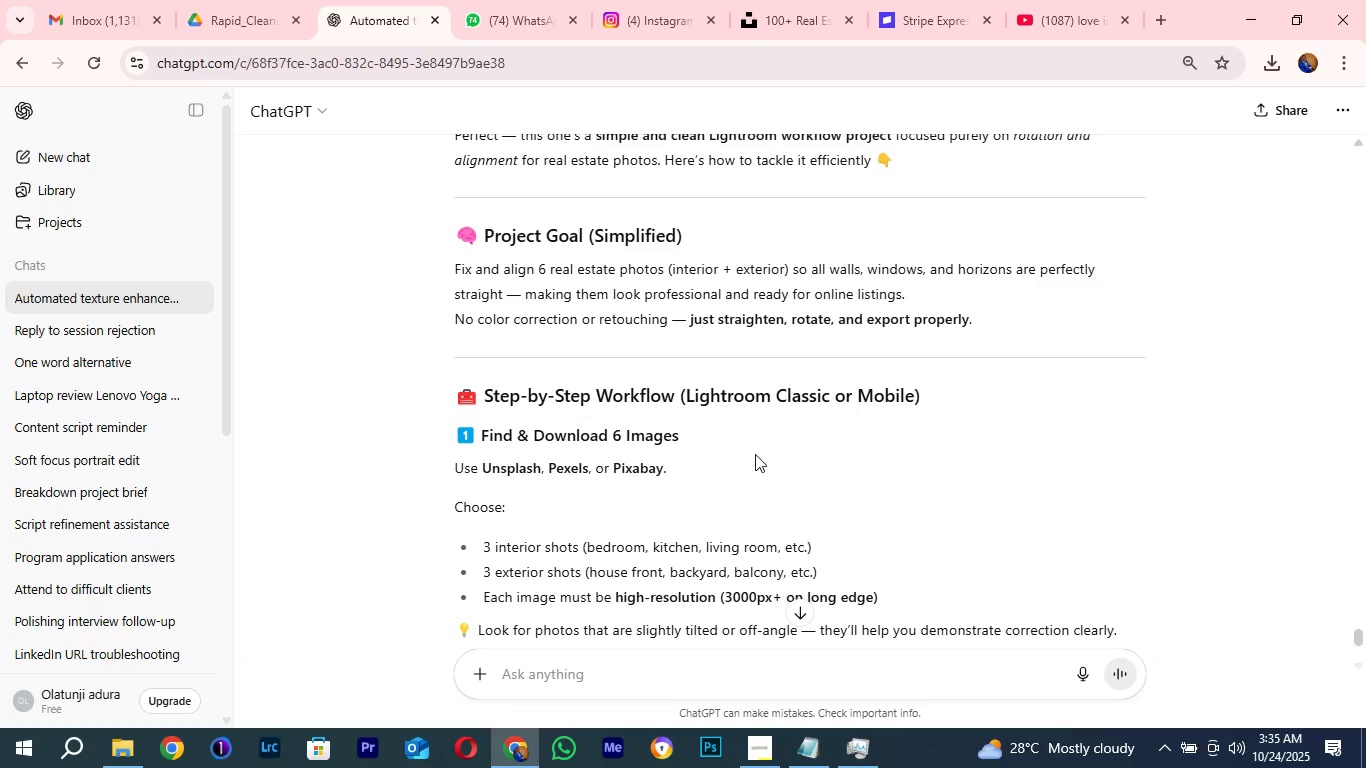 
scroll: coordinate [1021, 527], scroll_direction: down, amount: 3.0
 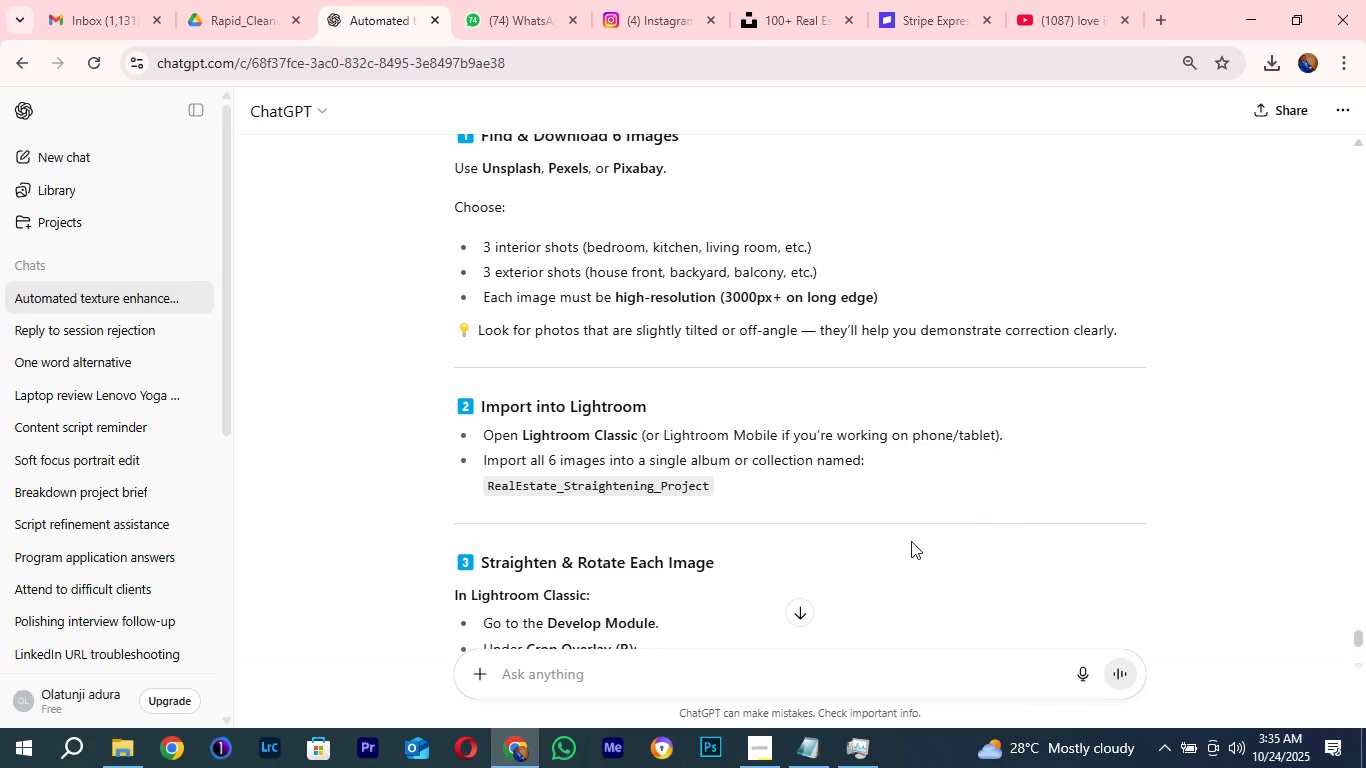 
scroll: coordinate [868, 531], scroll_direction: up, amount: 7.0
 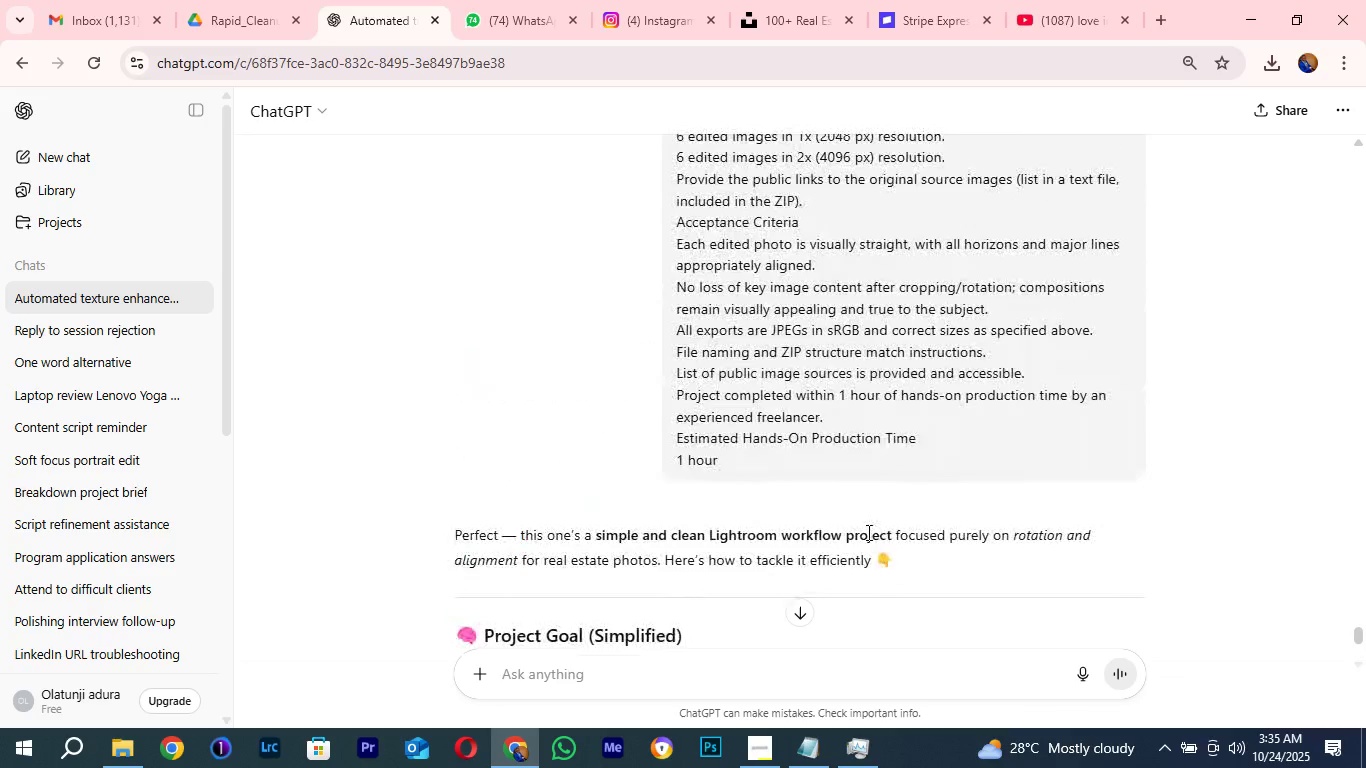 
scroll: coordinate [756, 558], scroll_direction: down, amount: 1.0
 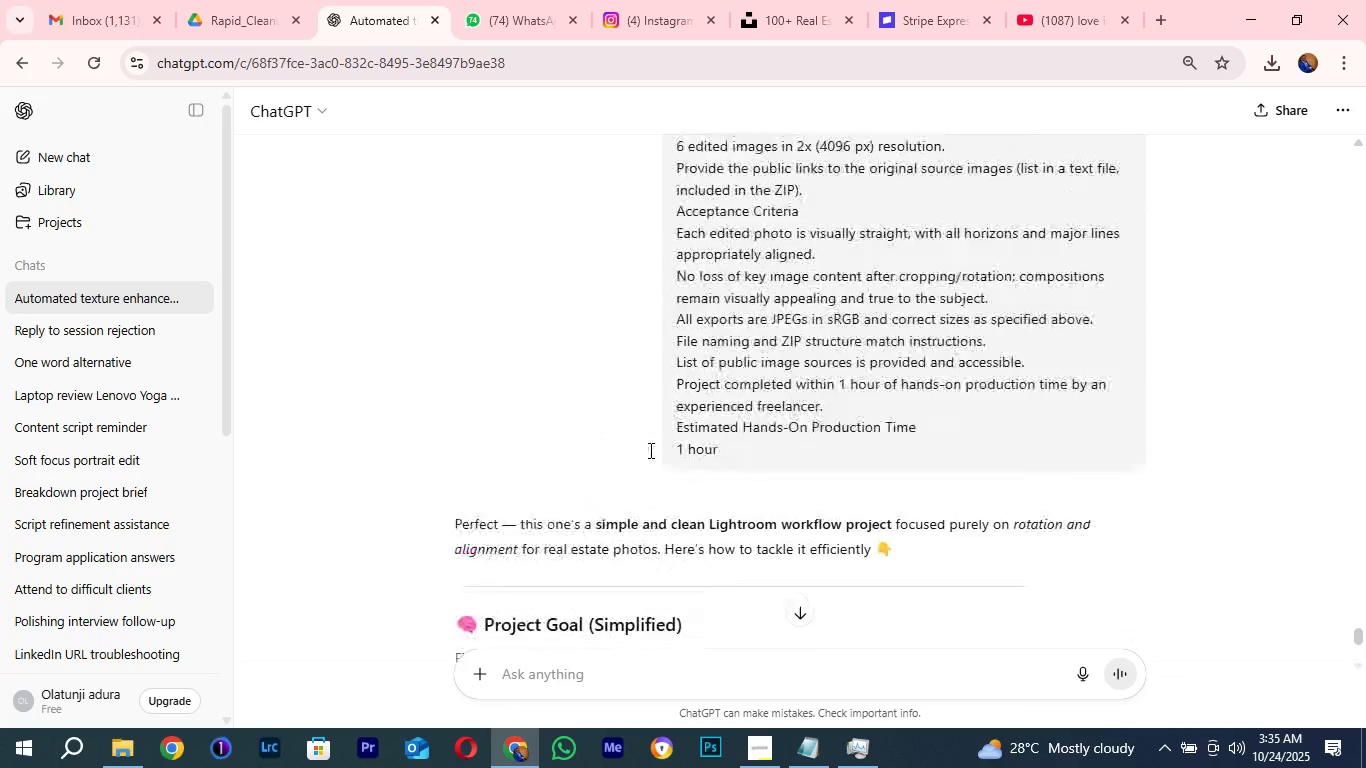 
scroll: coordinate [649, 450], scroll_direction: up, amount: 3.0
 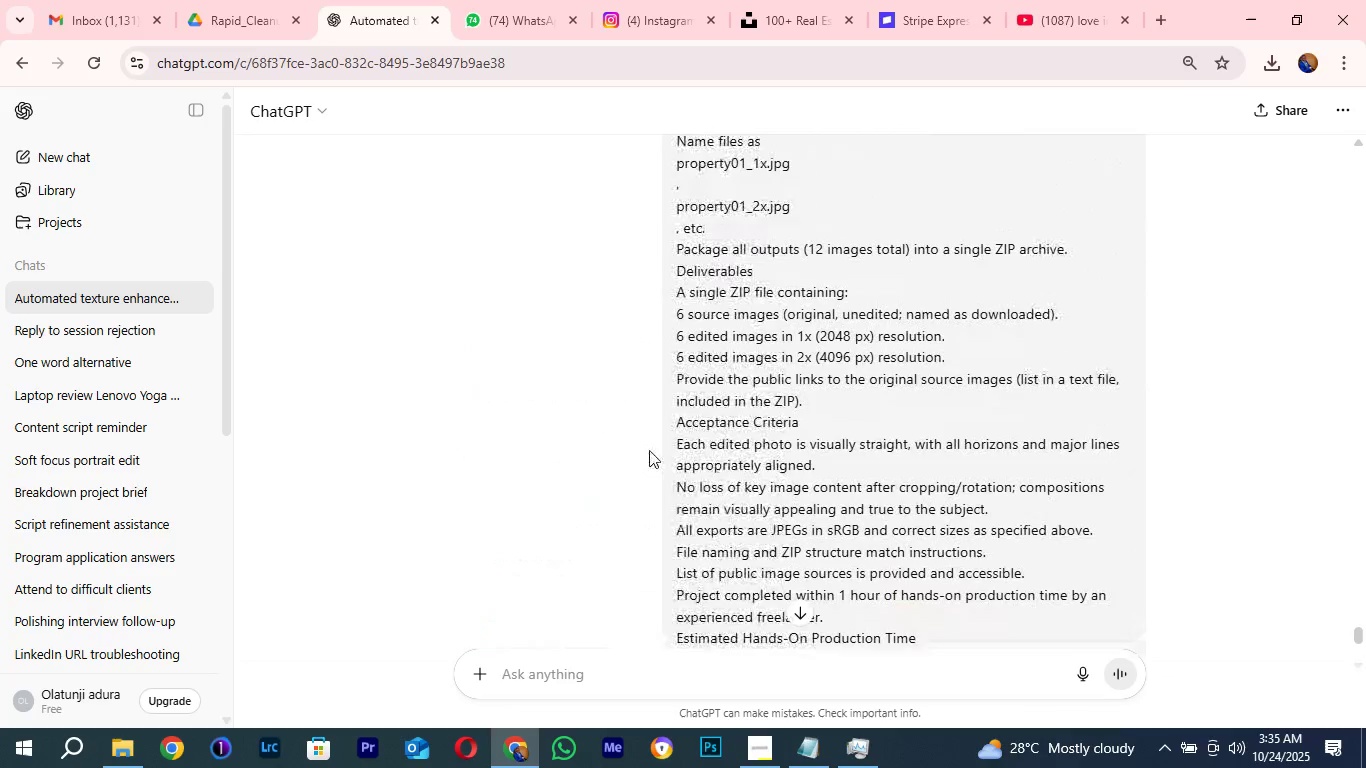 
wait(7.76)
 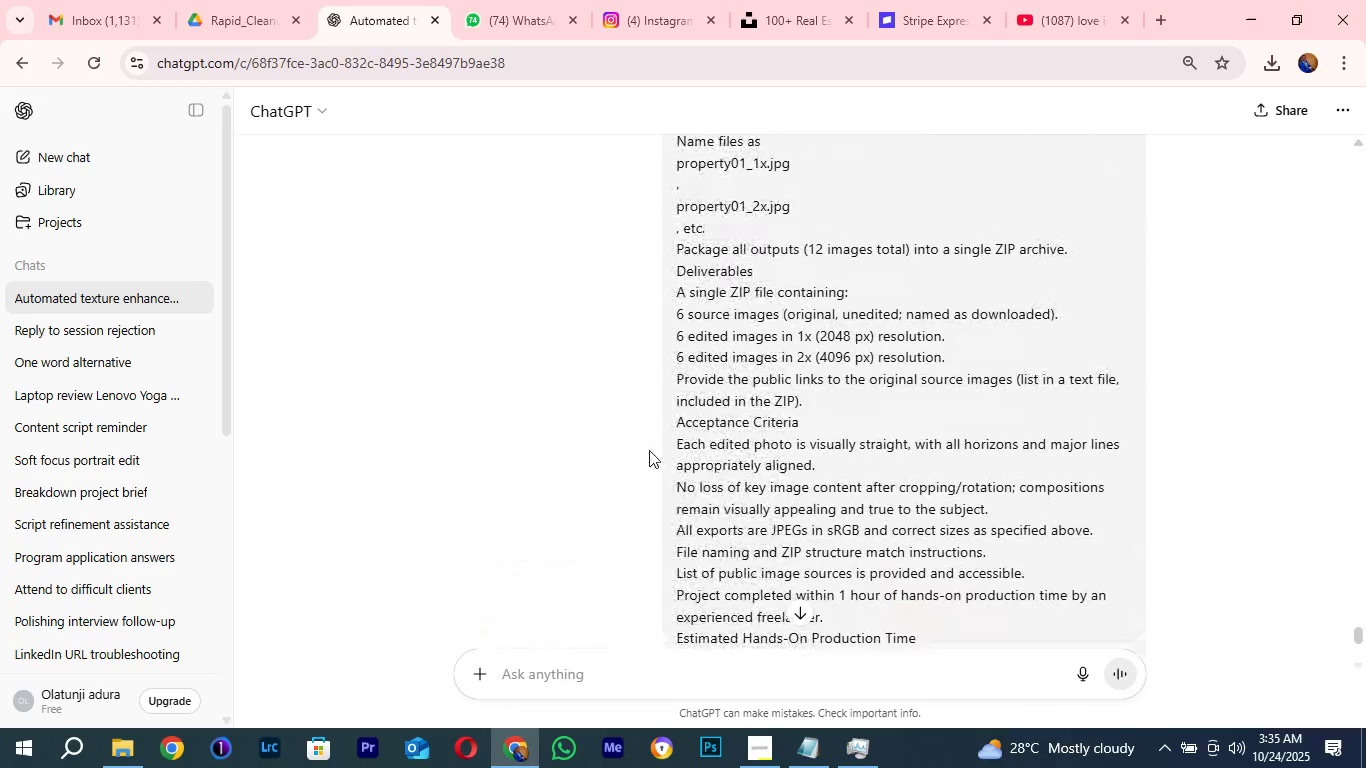 
scroll: coordinate [606, 426], scroll_direction: down, amount: 2.0
 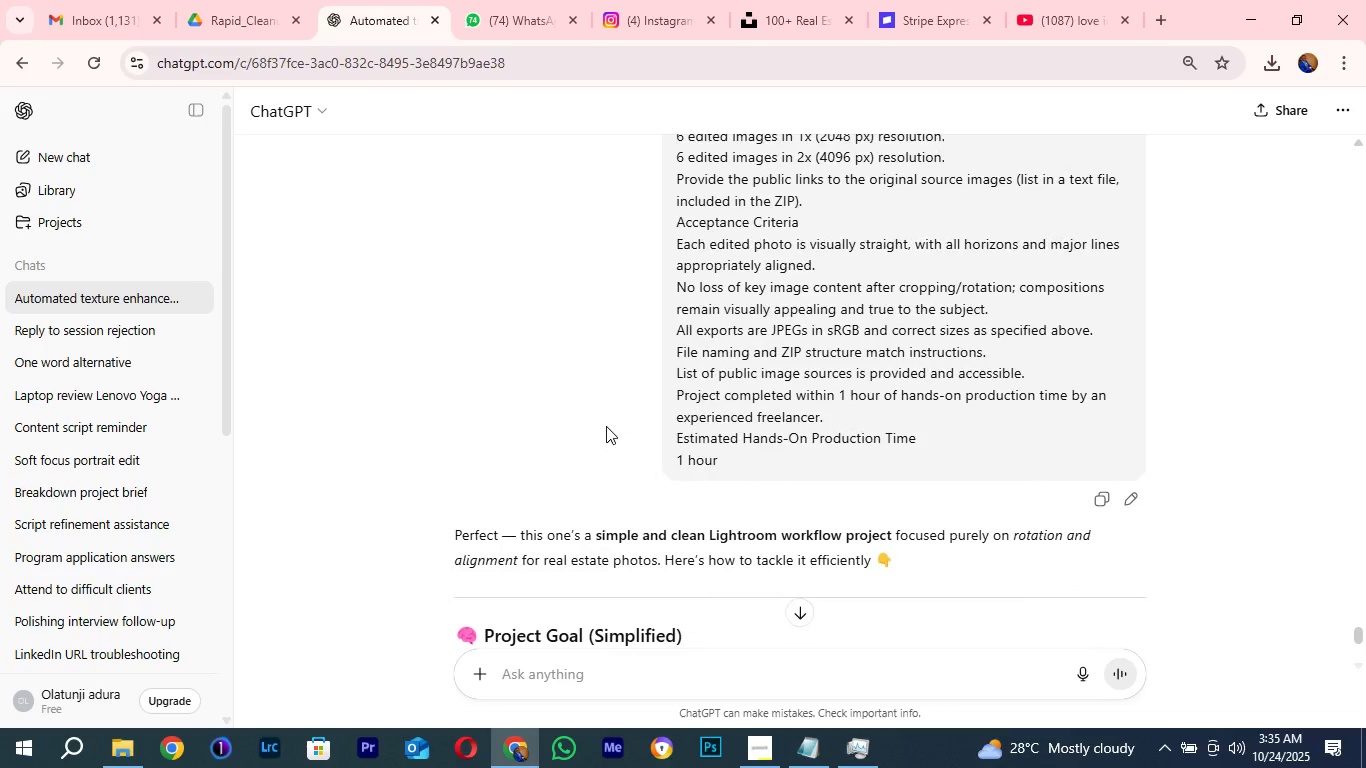 
wait(8.26)
 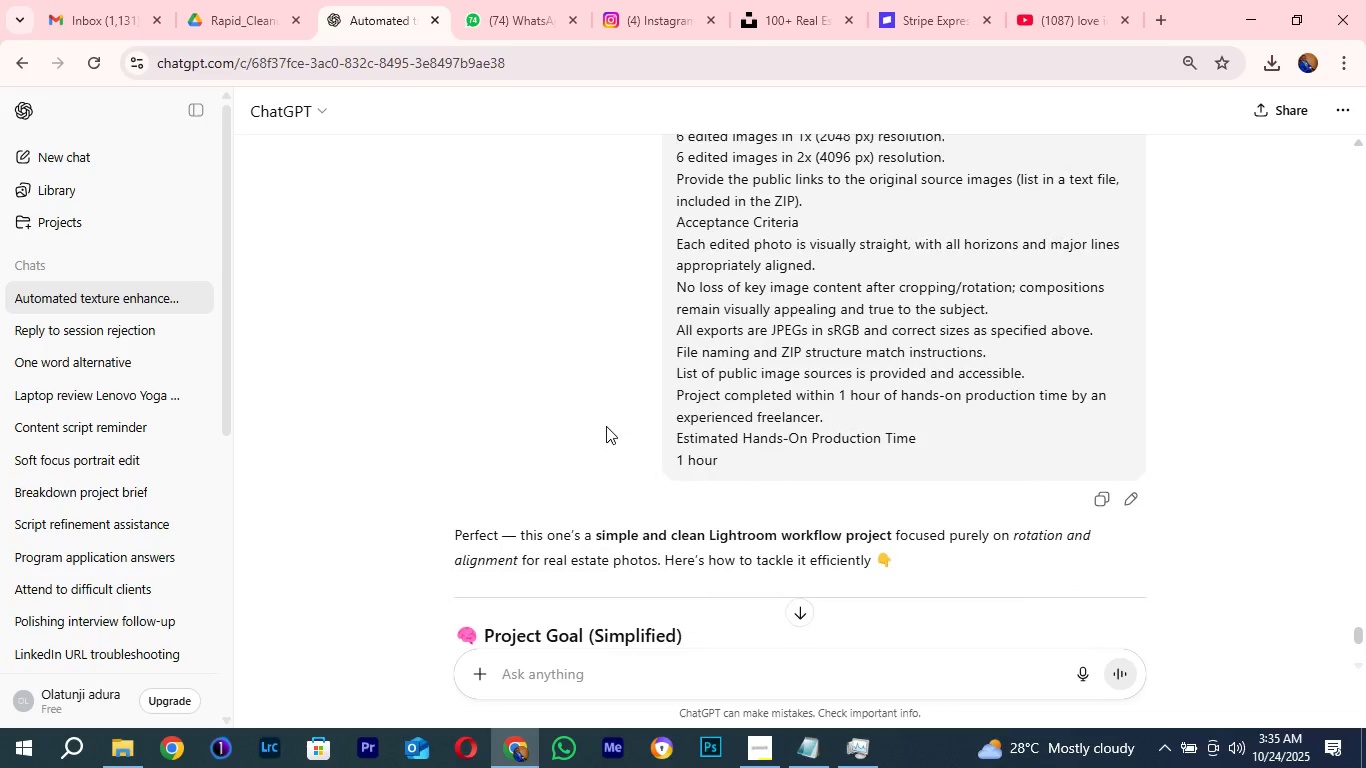 
scroll: coordinate [728, 479], scroll_direction: none, amount: 0.0
 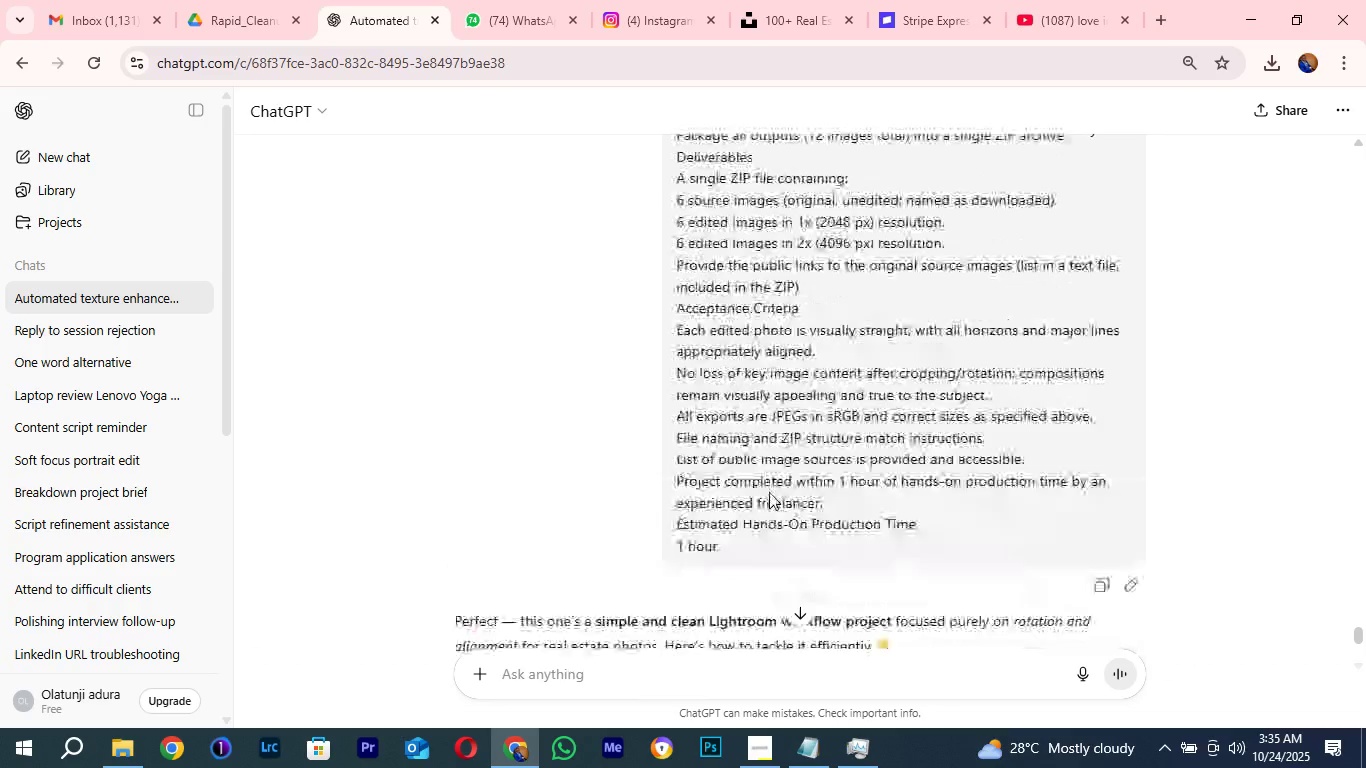 
scroll: coordinate [769, 492], scroll_direction: up, amount: 5.0
 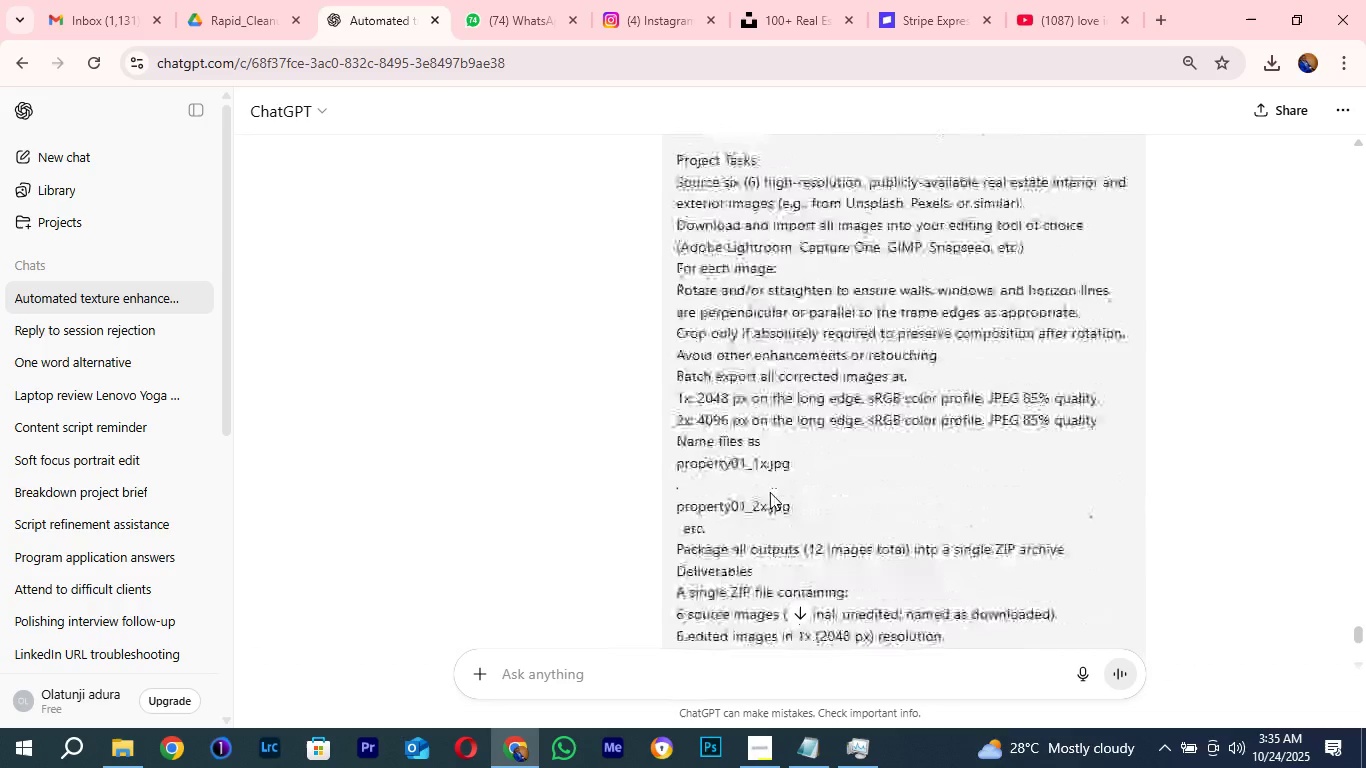 
wait(14.1)
 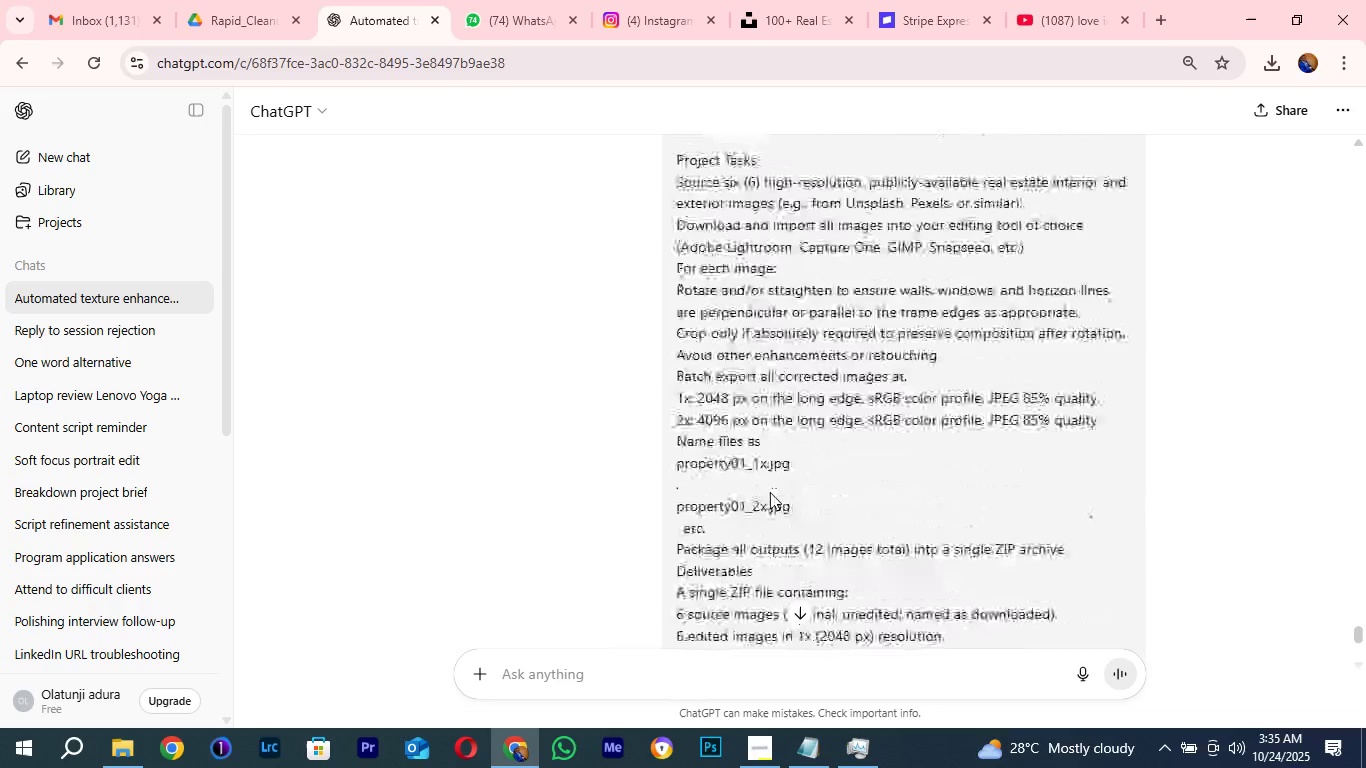 
scroll: coordinate [783, 447], scroll_direction: down, amount: 9.0
 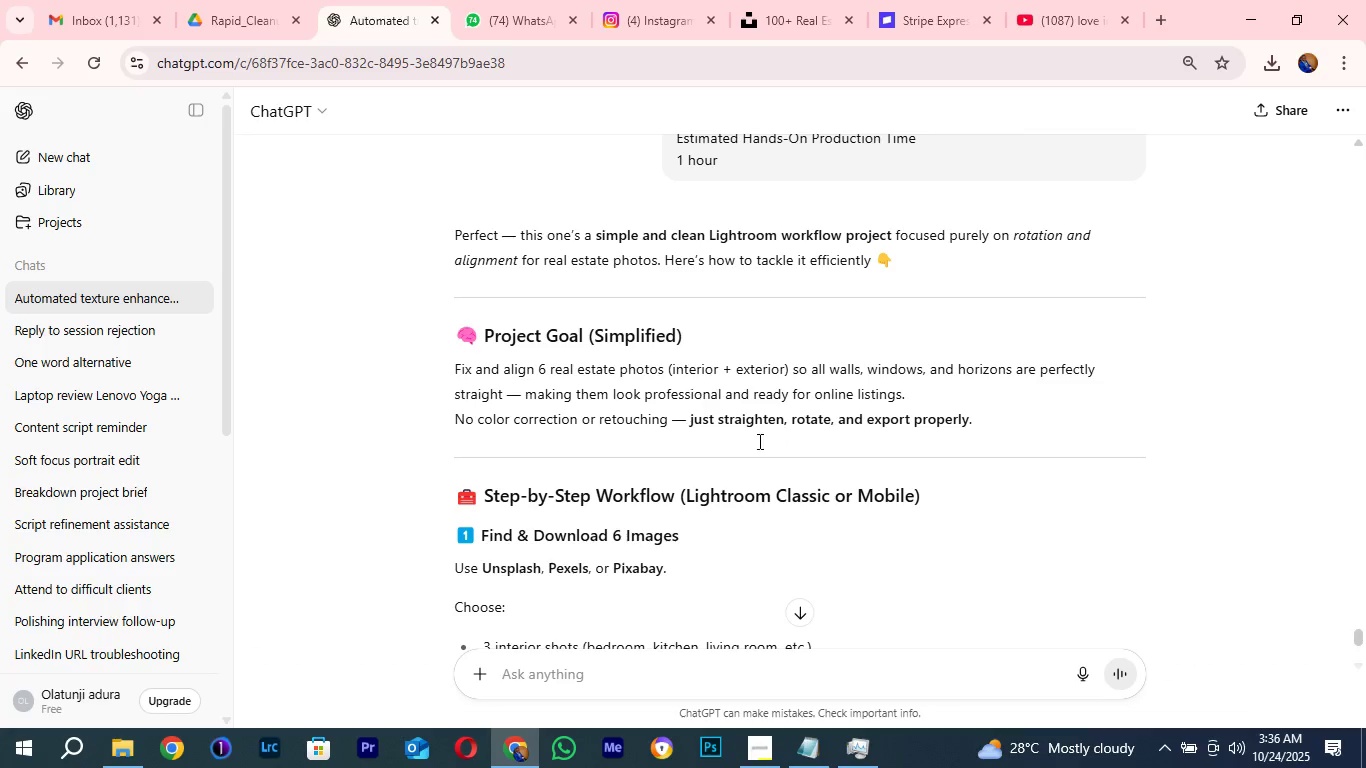 
wait(17.06)
 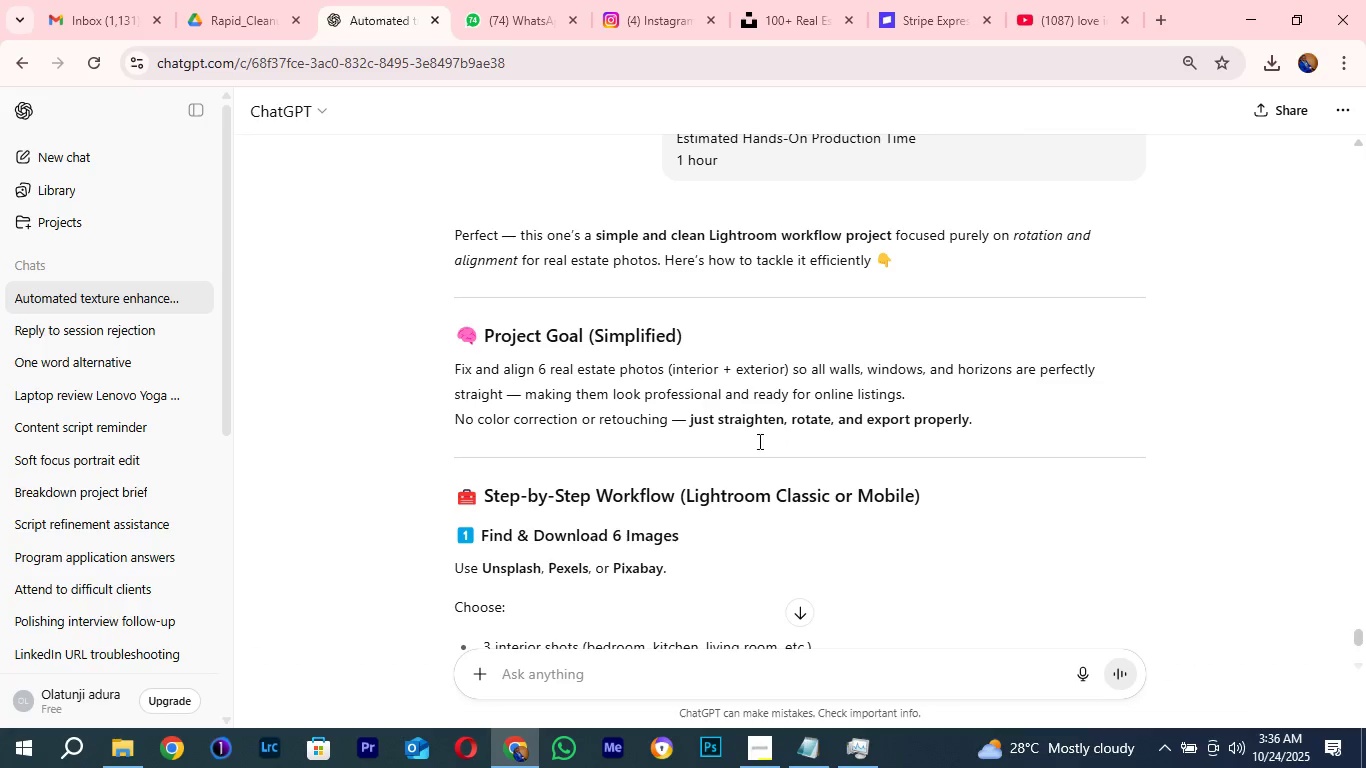 
scroll: coordinate [664, 521], scroll_direction: down, amount: 2.0
 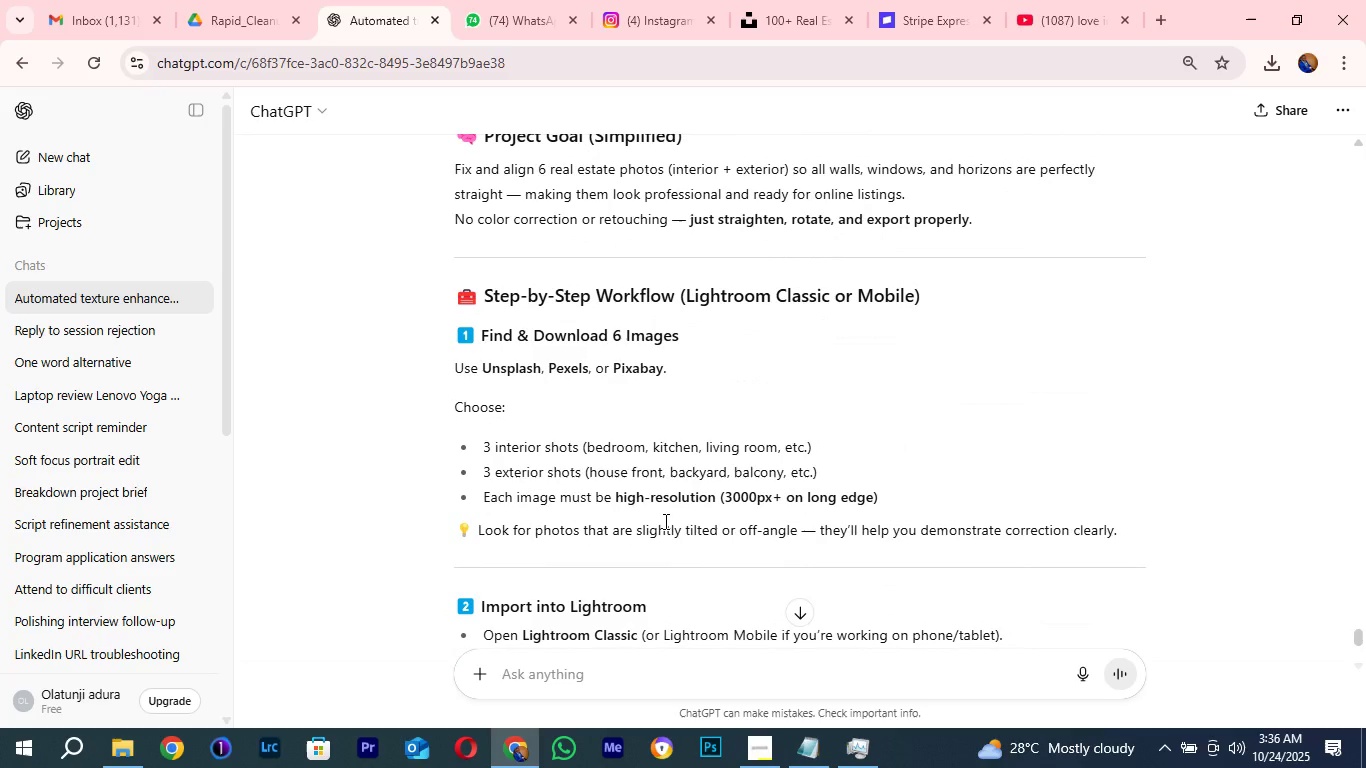 
scroll: coordinate [612, 518], scroll_direction: up, amount: 2.0
 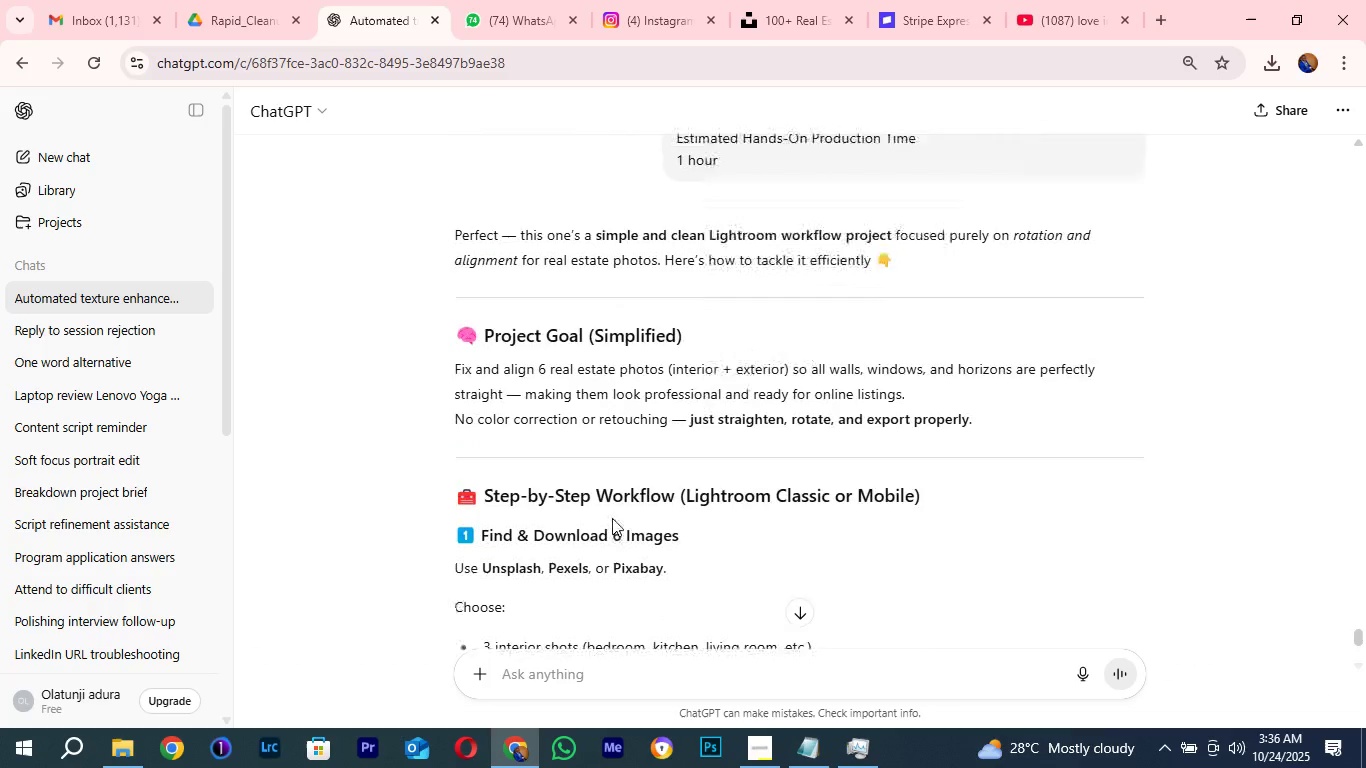 
scroll: coordinate [612, 518], scroll_direction: down, amount: 3.0
 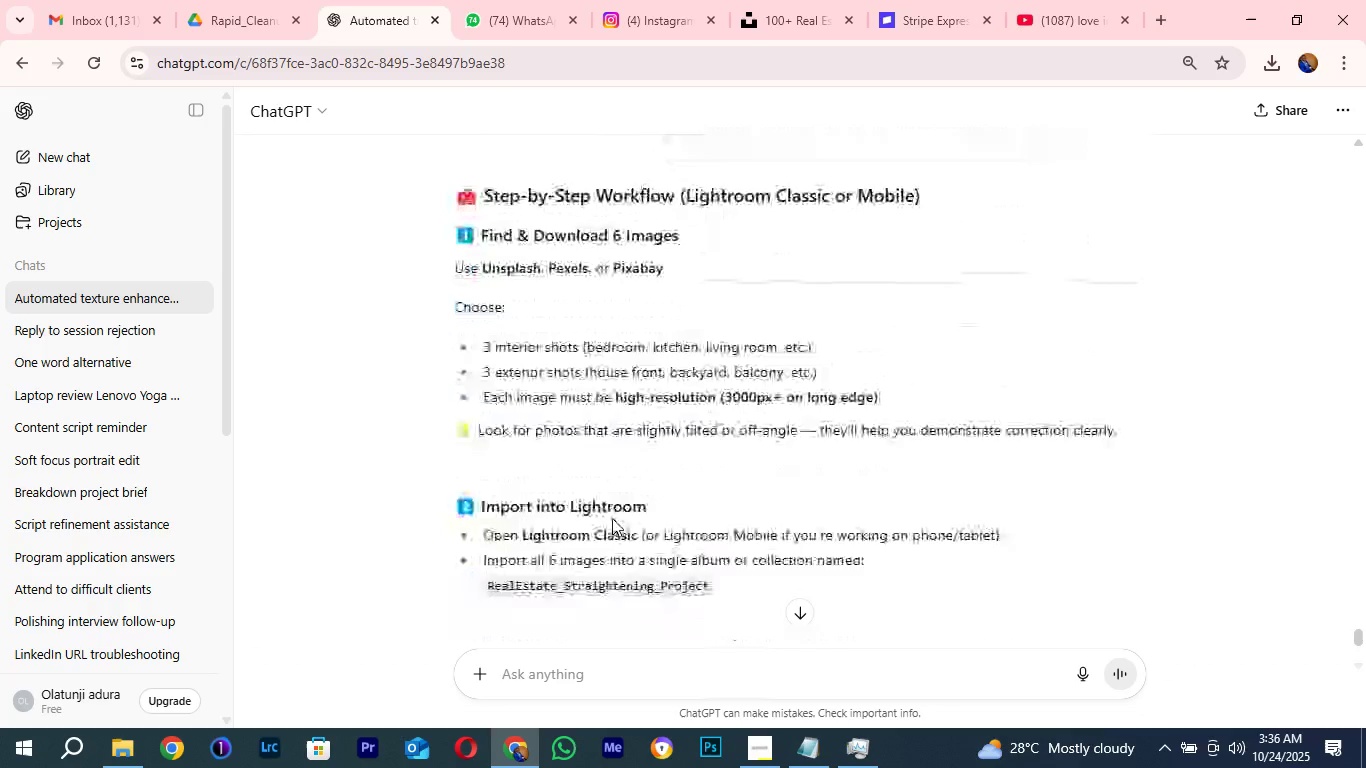 
wait(11.41)
 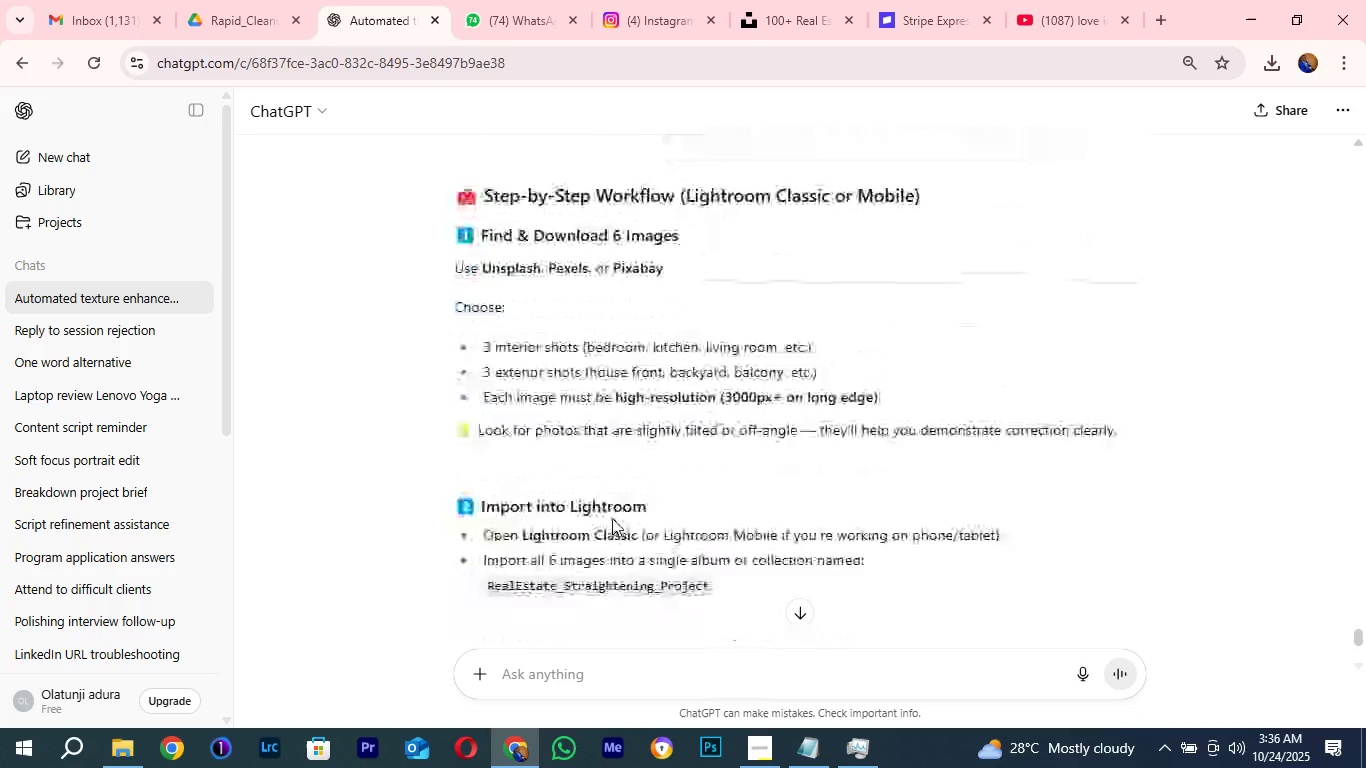 
scroll: coordinate [612, 518], scroll_direction: up, amount: 3.0
 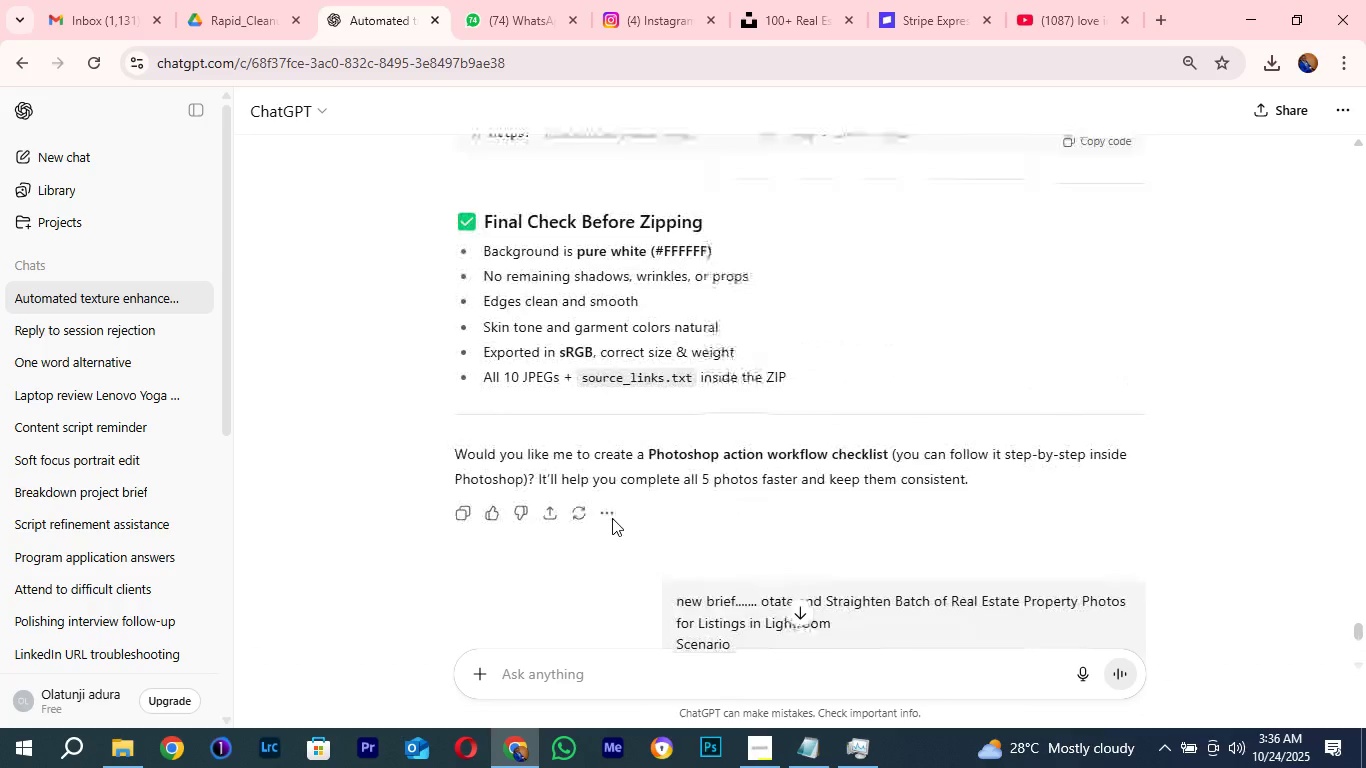 
scroll: coordinate [612, 518], scroll_direction: down, amount: 5.0
 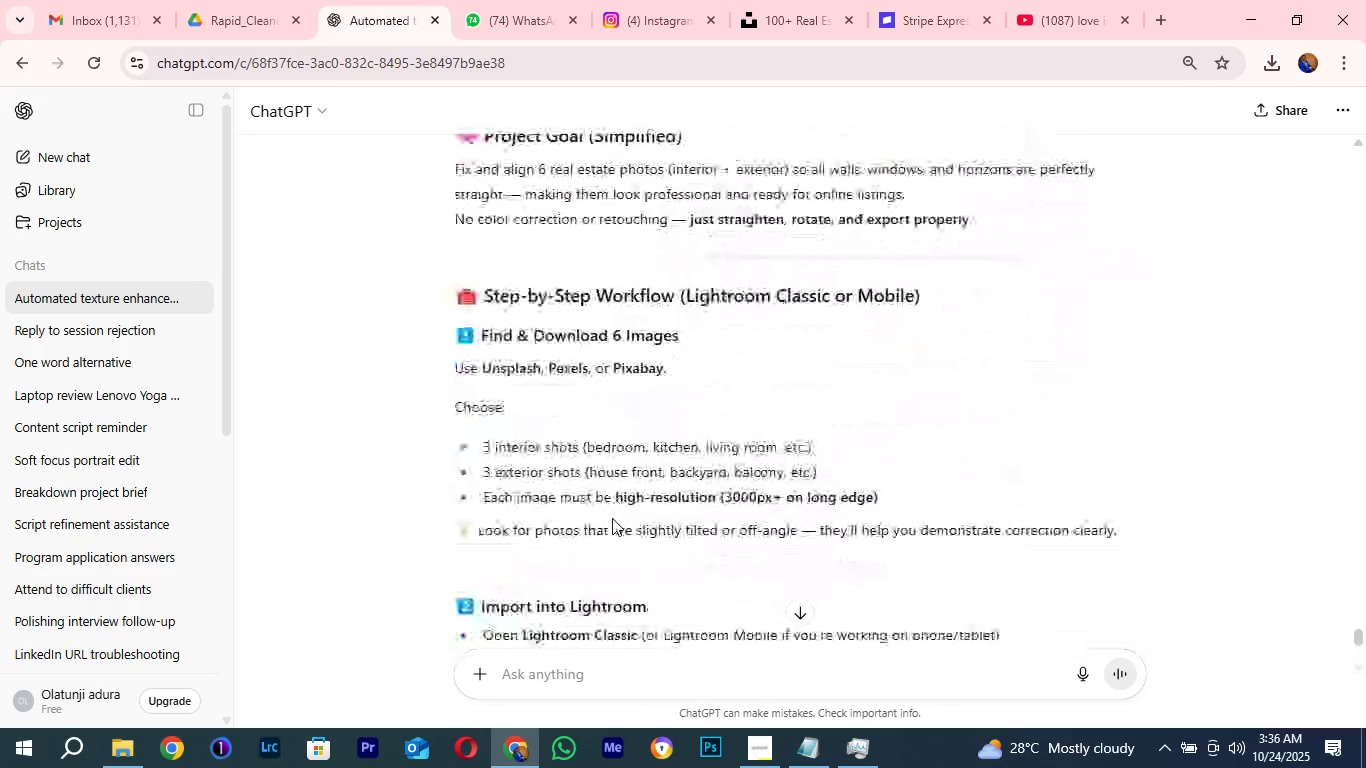 
wait(16.42)
 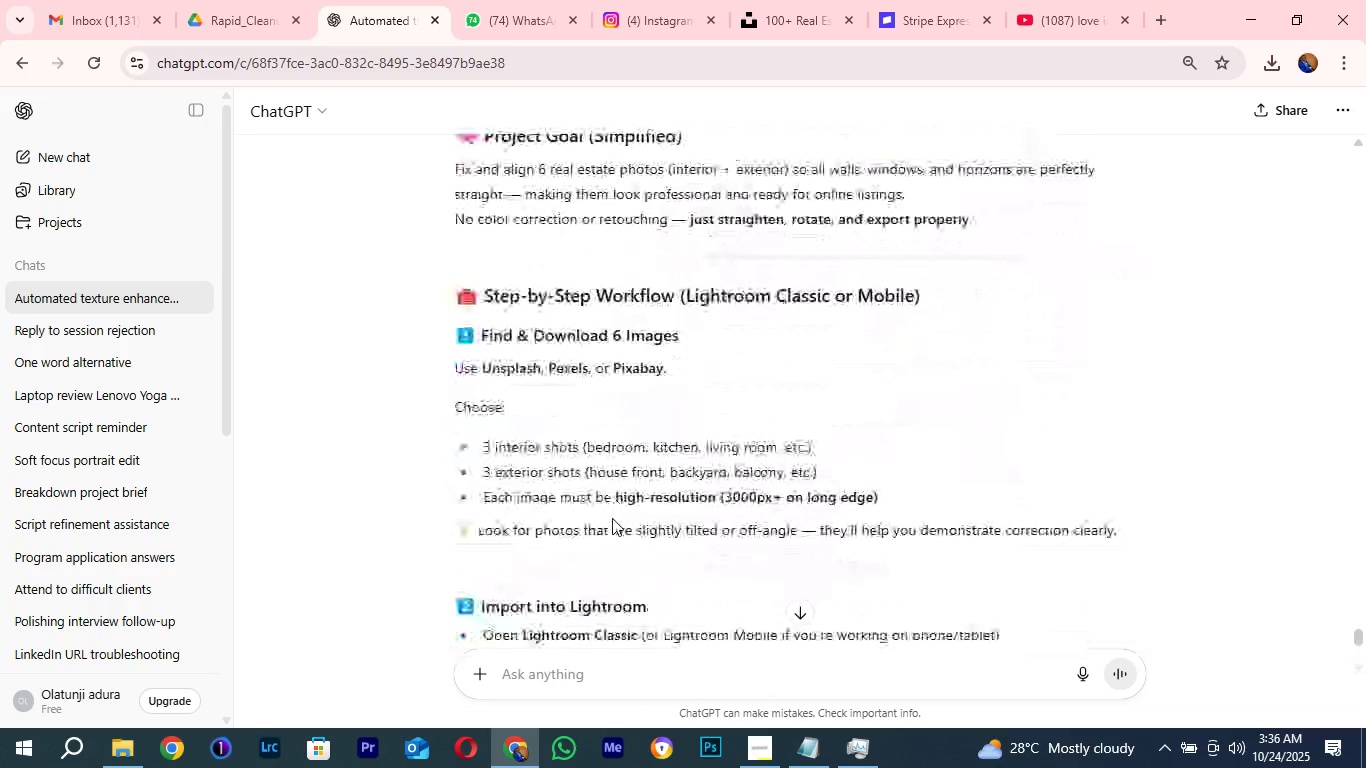 
scroll: coordinate [538, 493], scroll_direction: none, amount: 0.0
 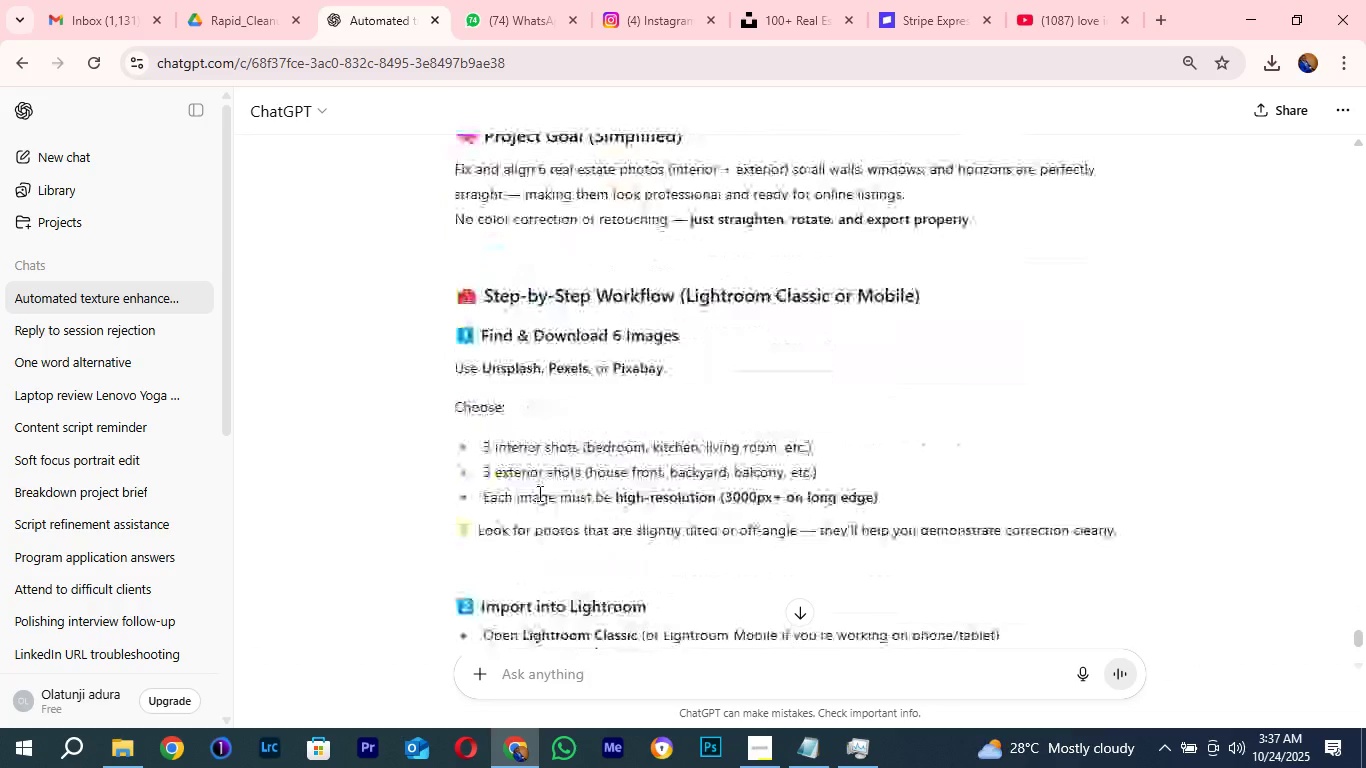 
scroll: coordinate [544, 443], scroll_direction: down, amount: 3.0
 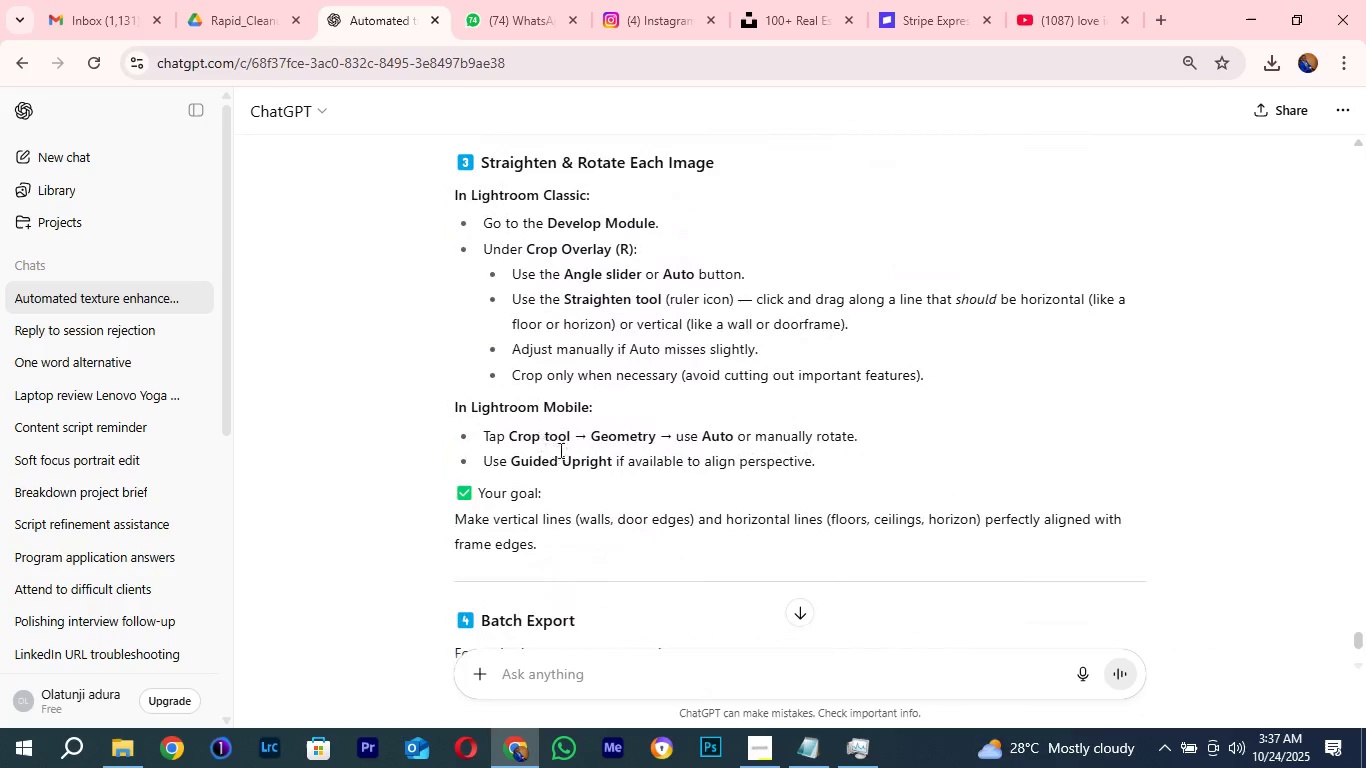 
scroll: coordinate [559, 450], scroll_direction: up, amount: 1.0
 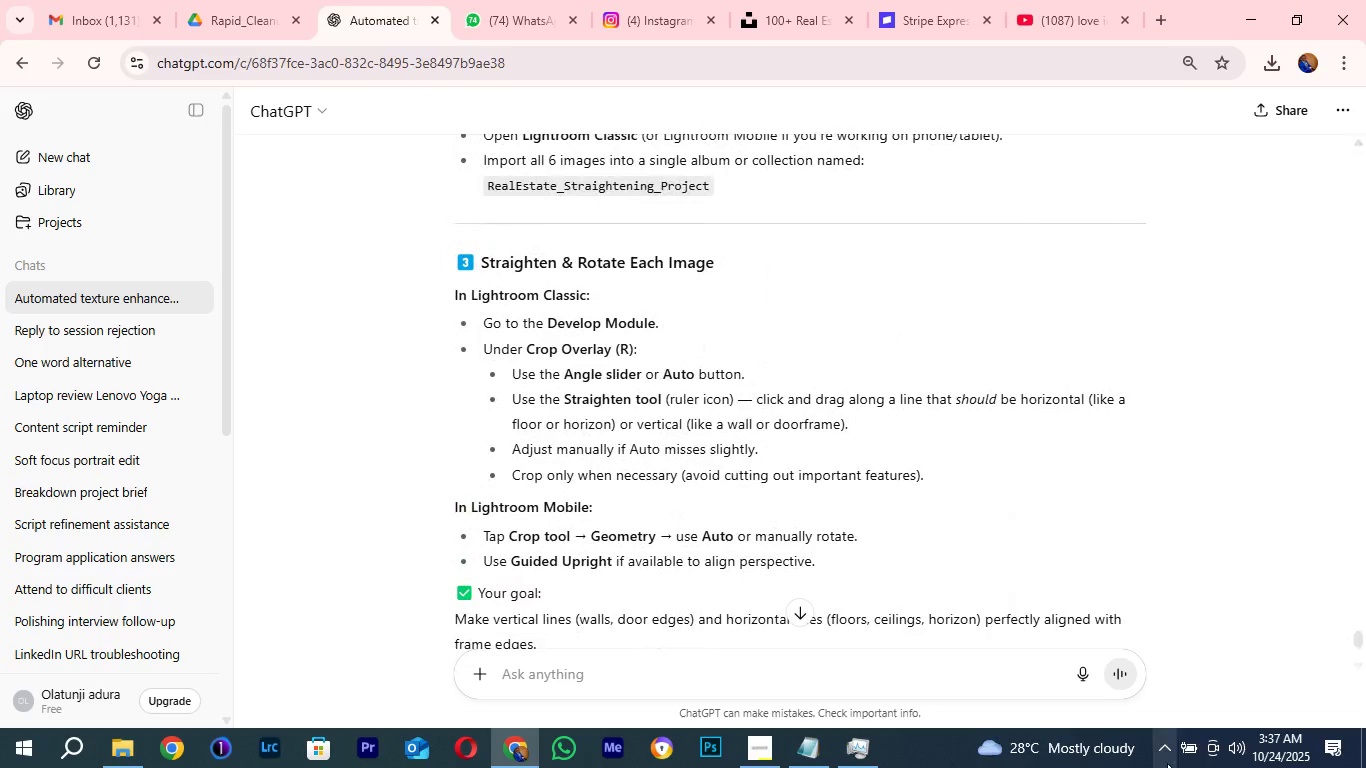 
left_click([1167, 762])
 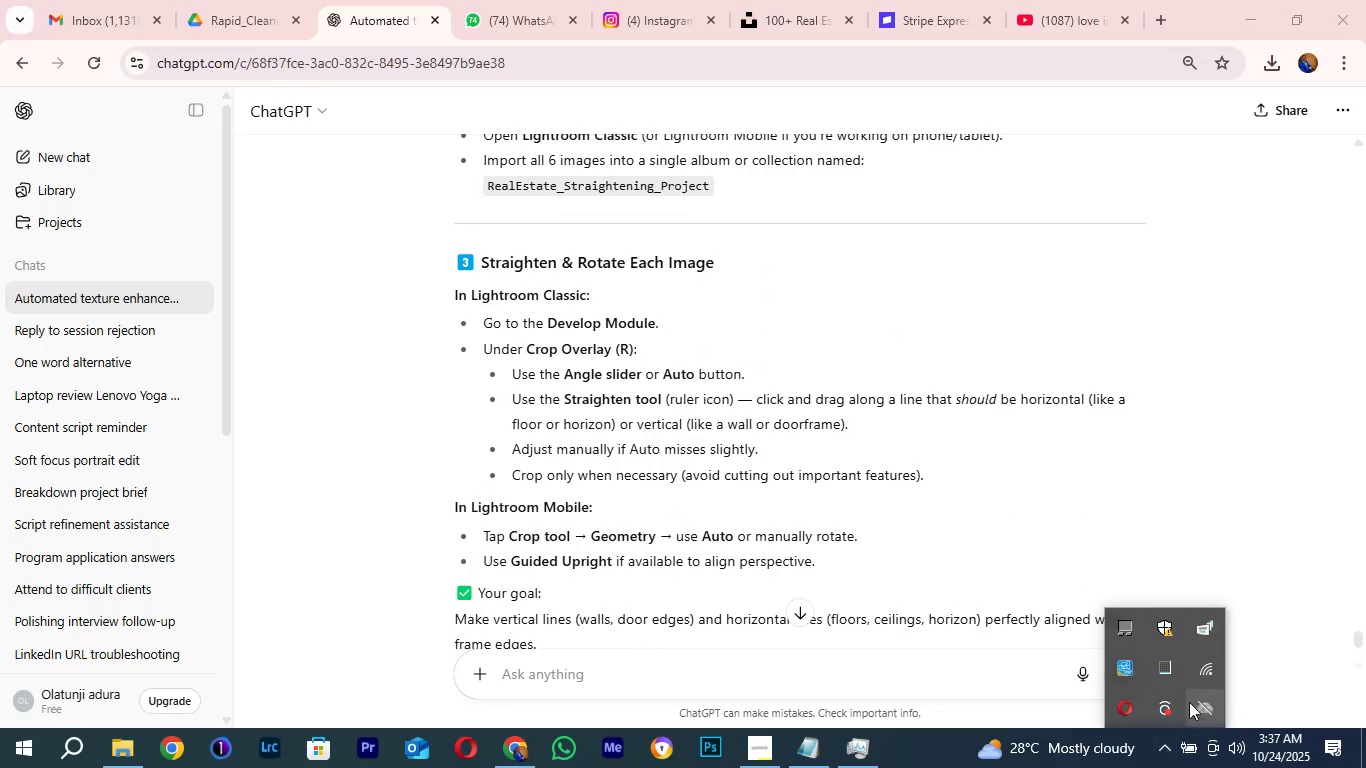 
left_click([1203, 675])
 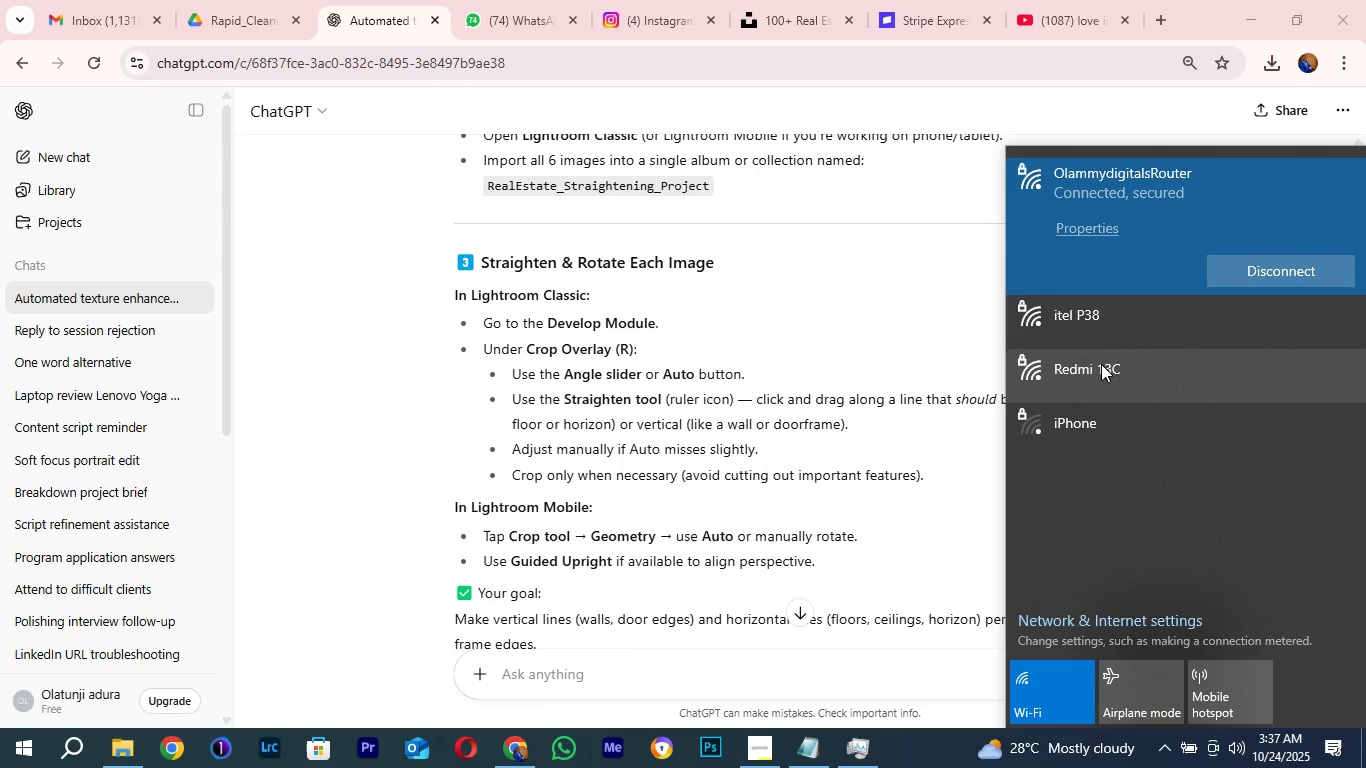 
left_click([1071, 326])
 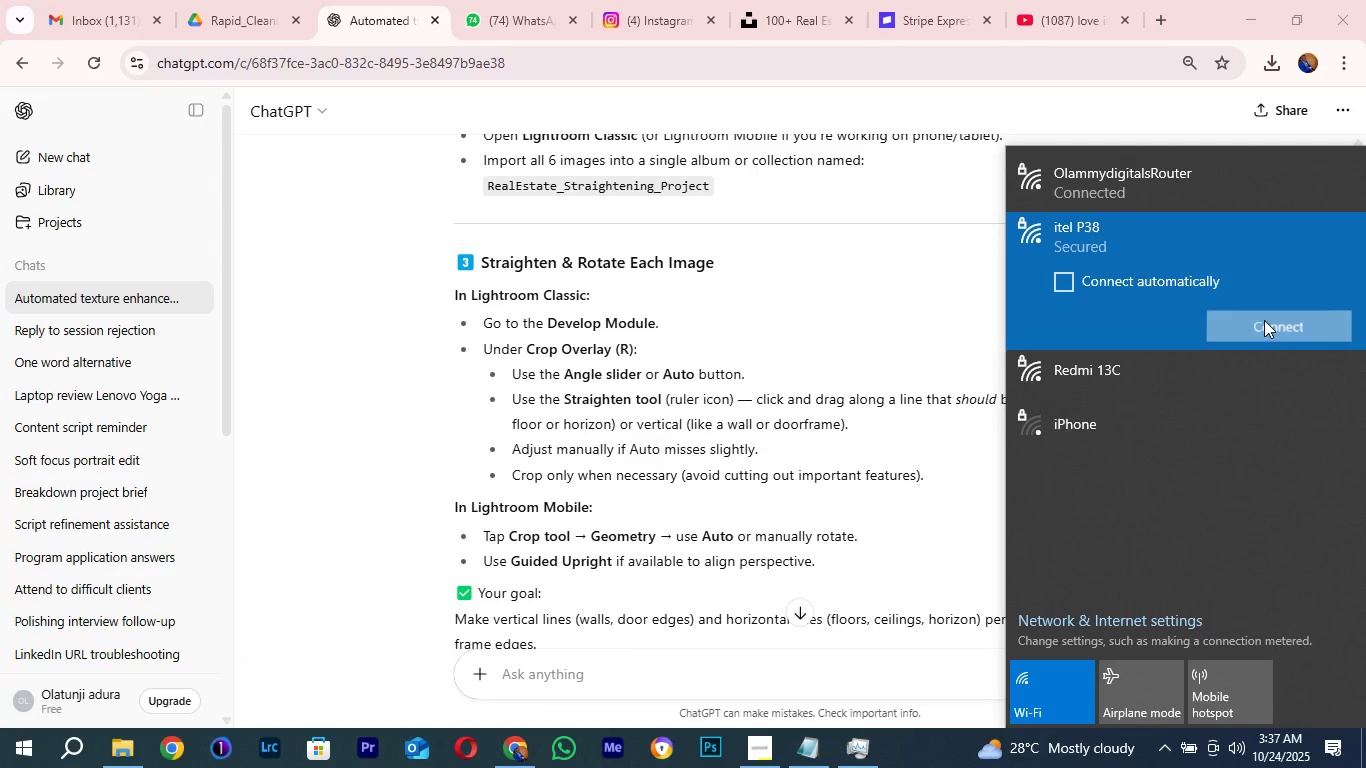 
left_click([1264, 320])
 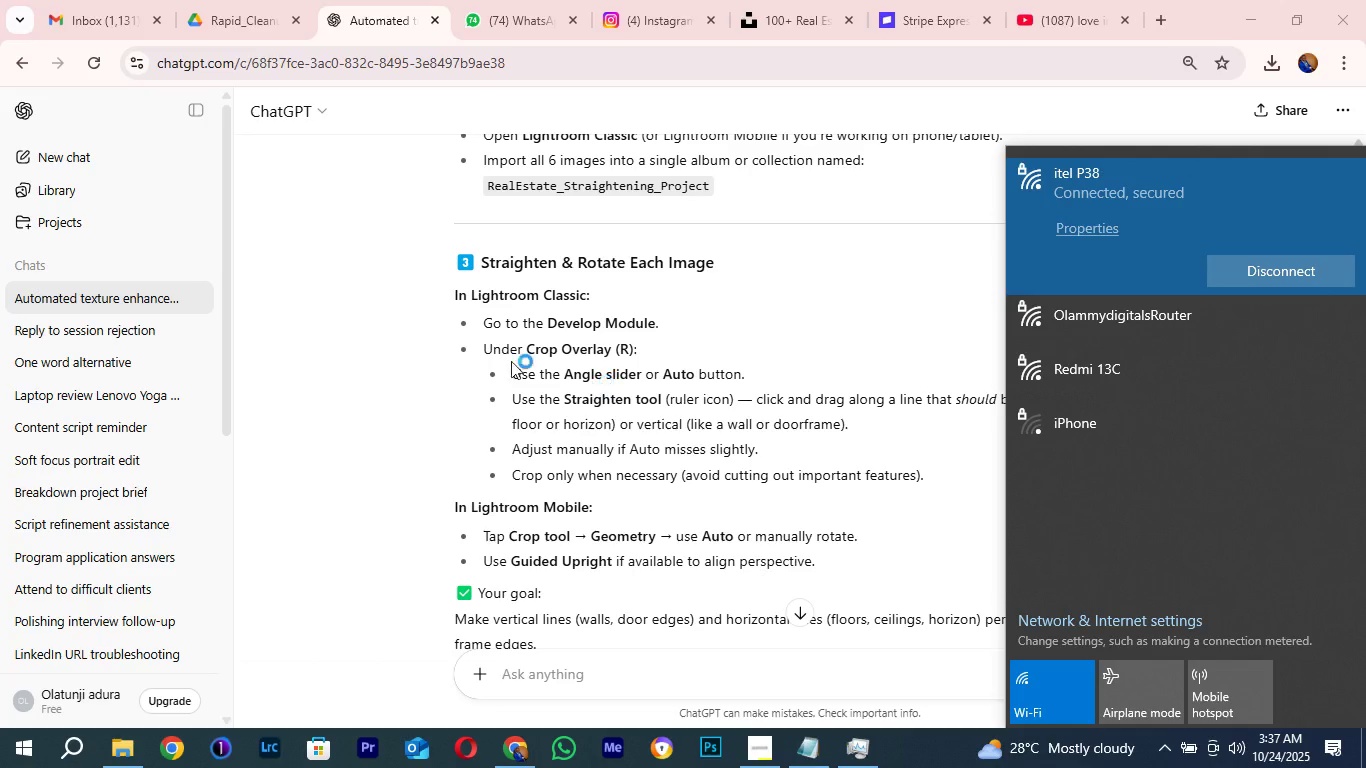 
wait(5.94)
 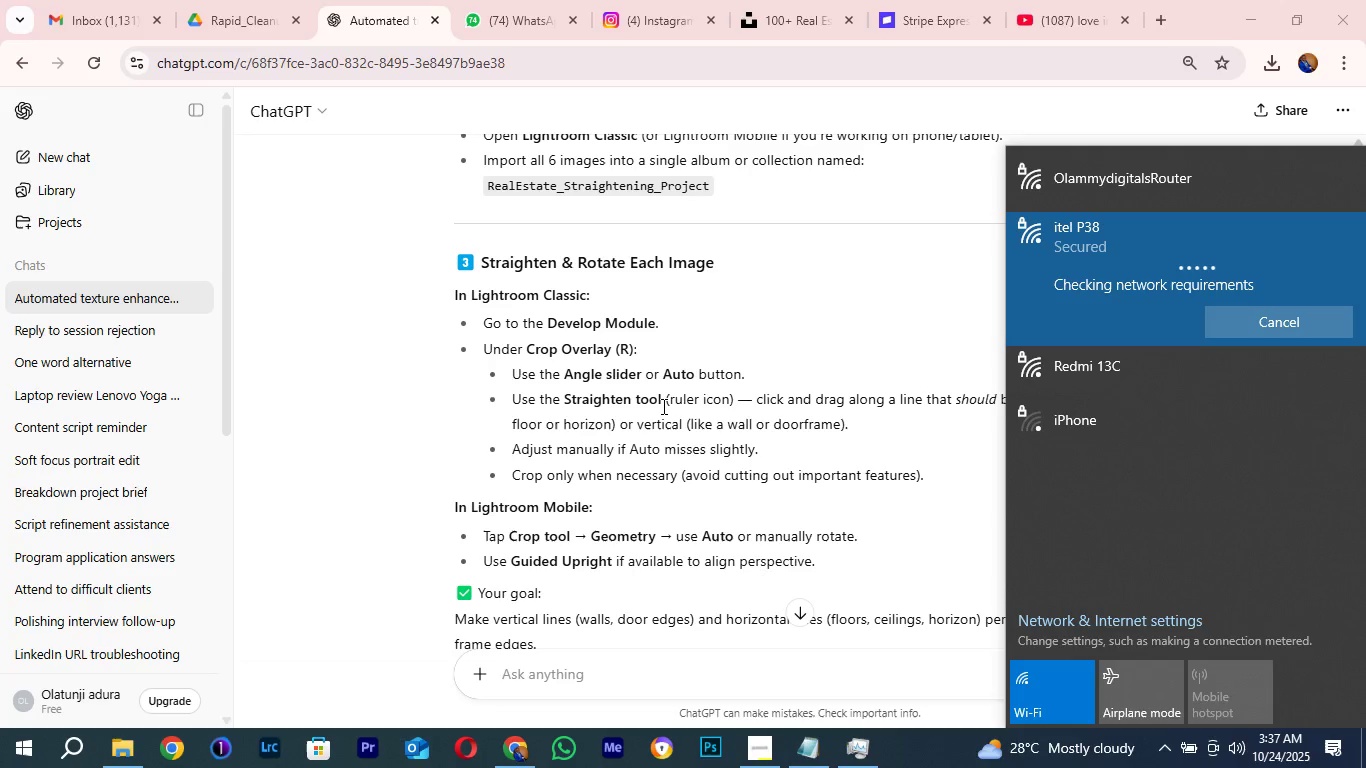 
left_click([789, 293])
 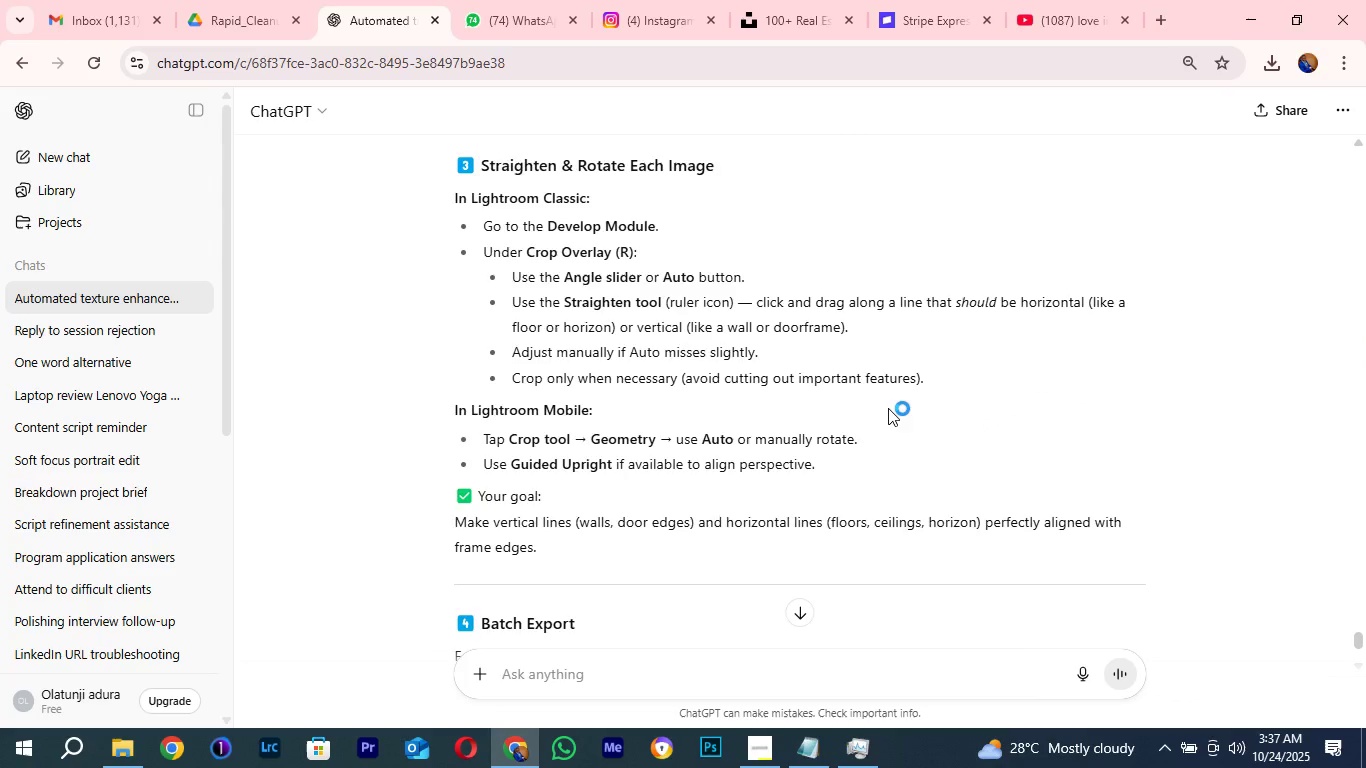 
scroll: coordinate [845, 483], scroll_direction: down, amount: 3.0
 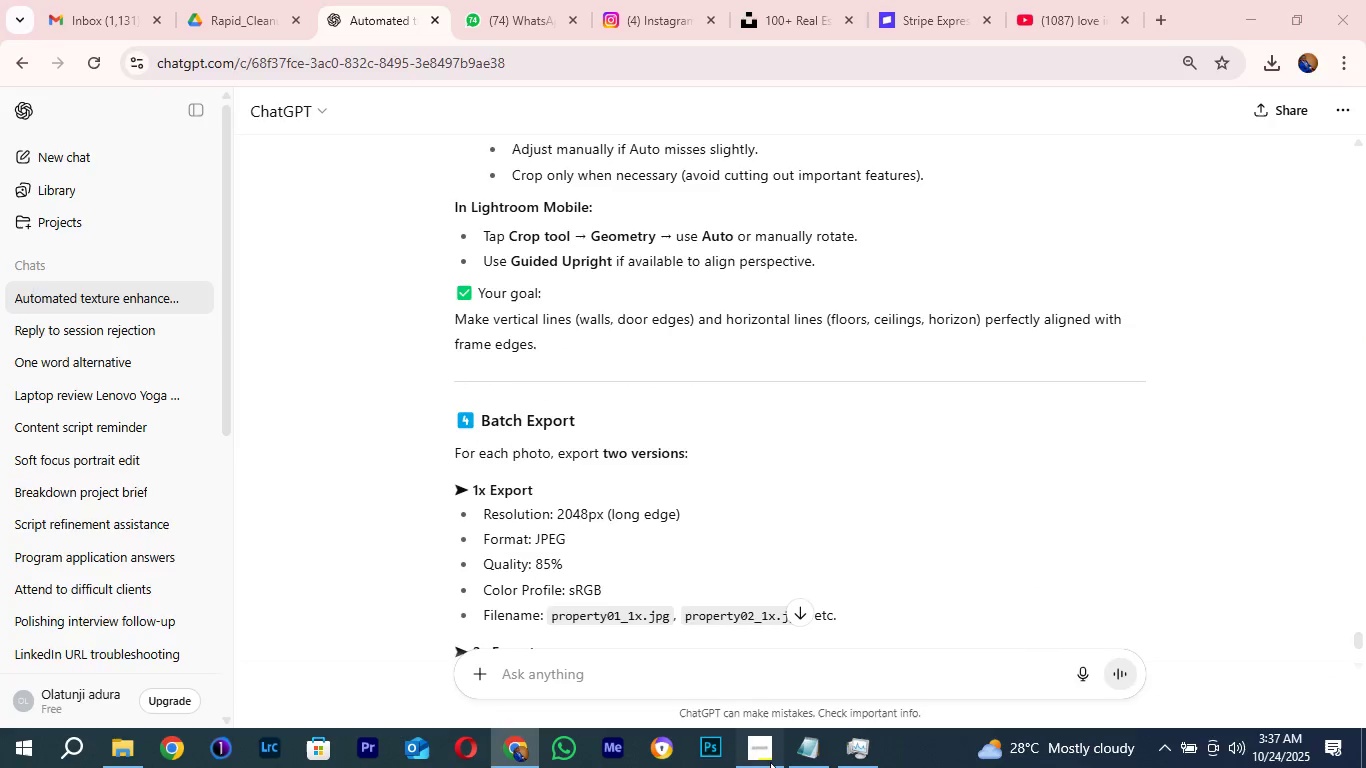 
left_click([770, 762])